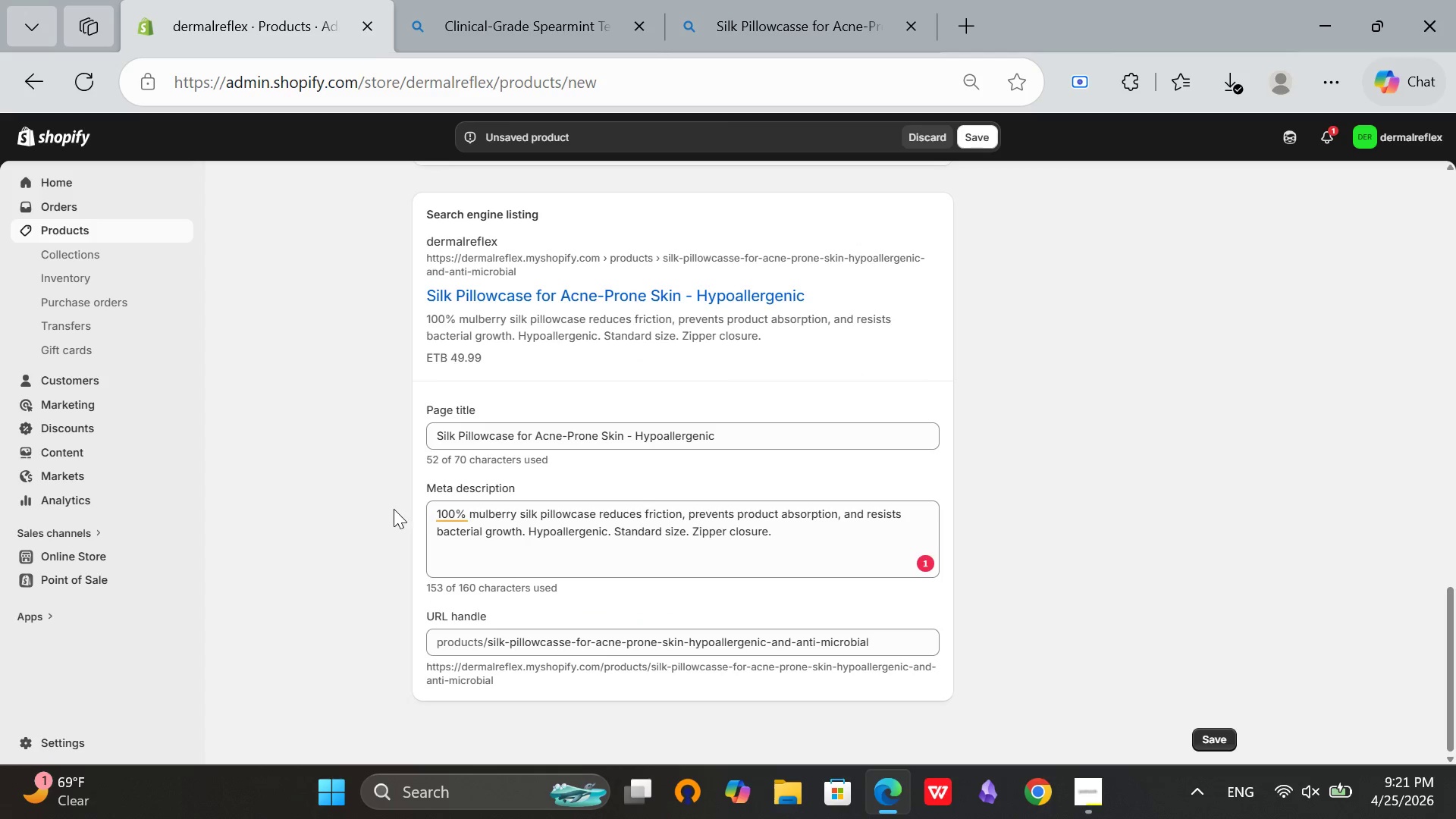 
left_click([519, 516])
 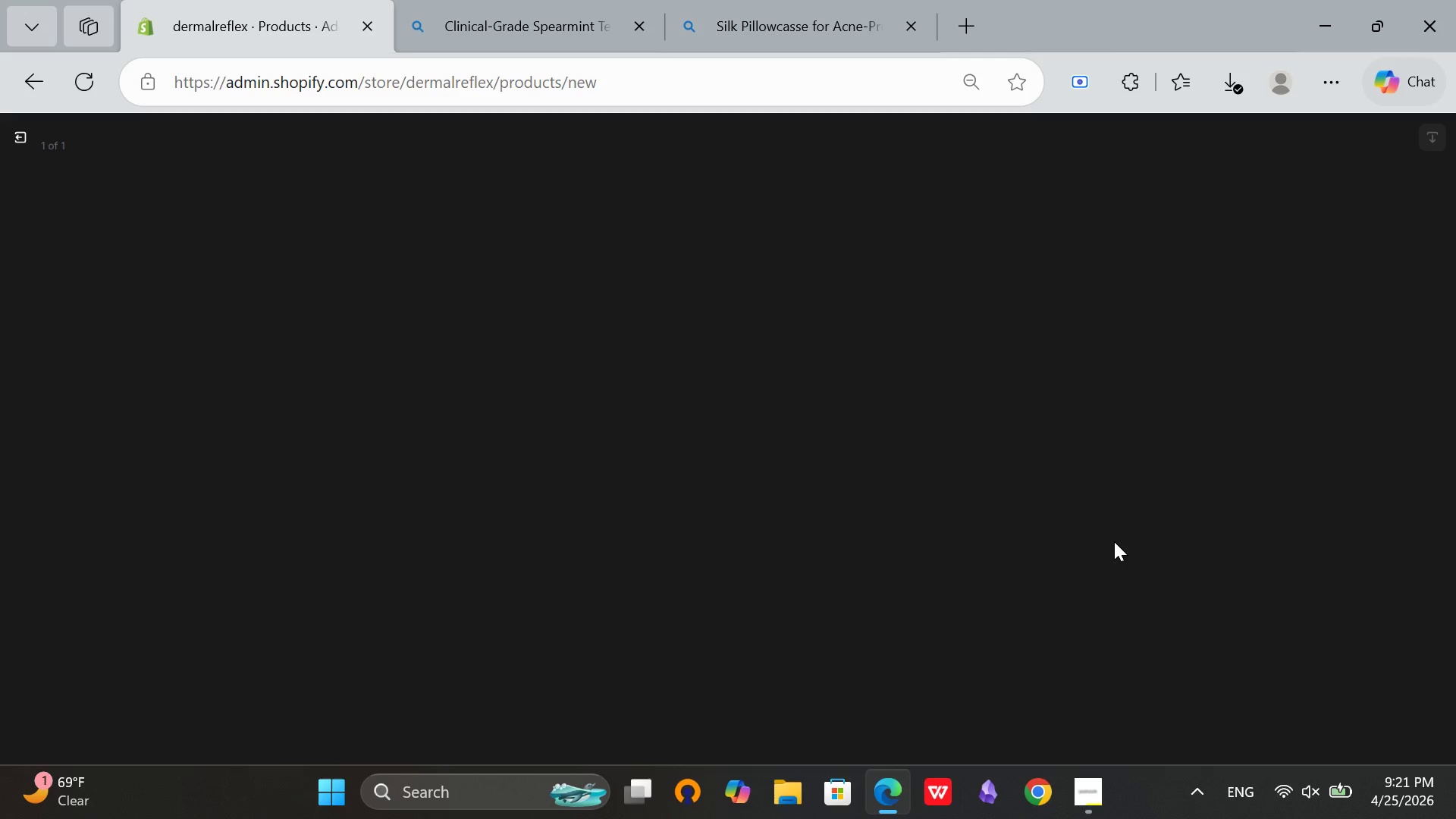 
scroll: coordinate [592, 511], scroll_direction: up, amount: 12.0
 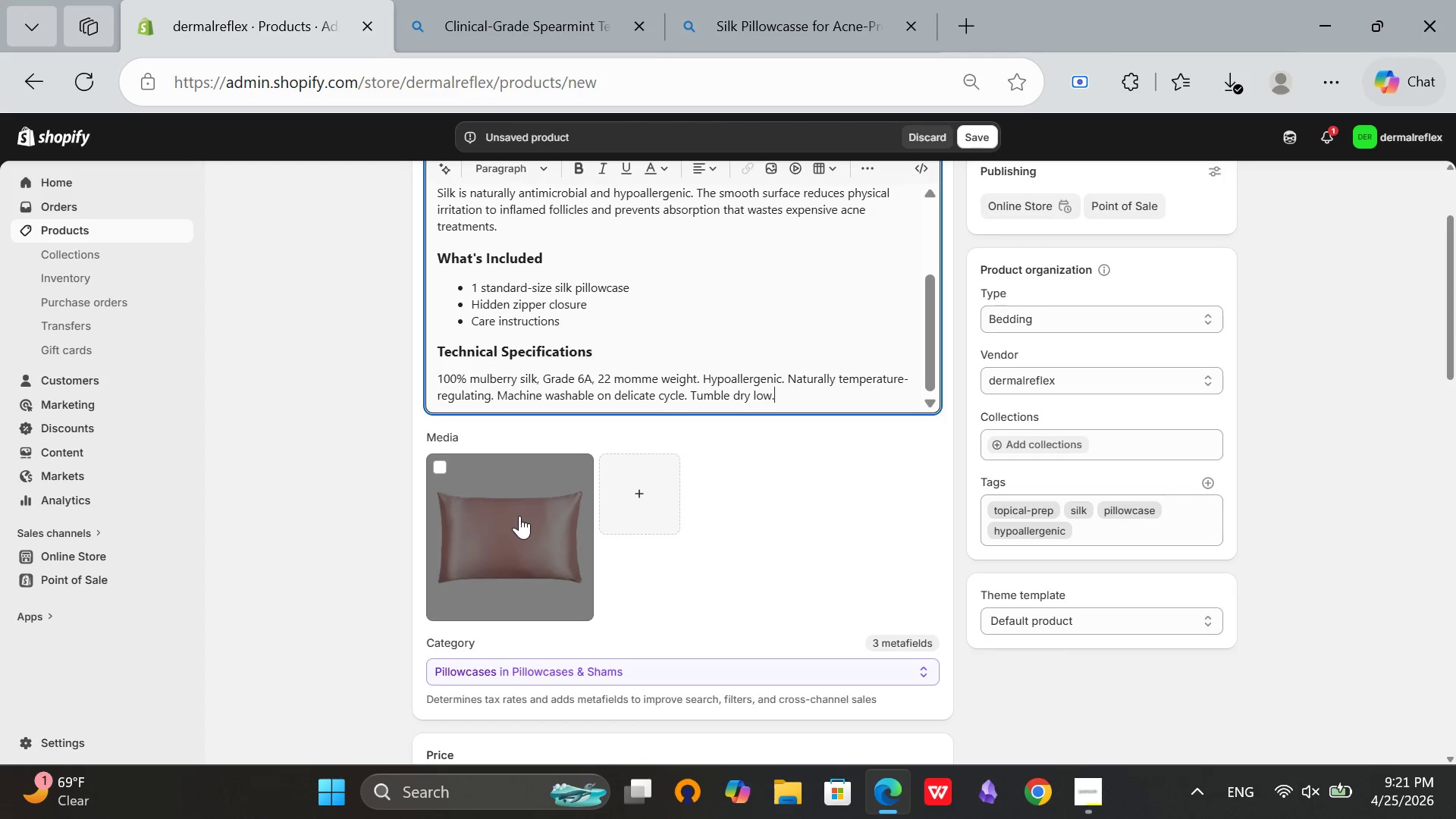 
left_click([1084, 817])